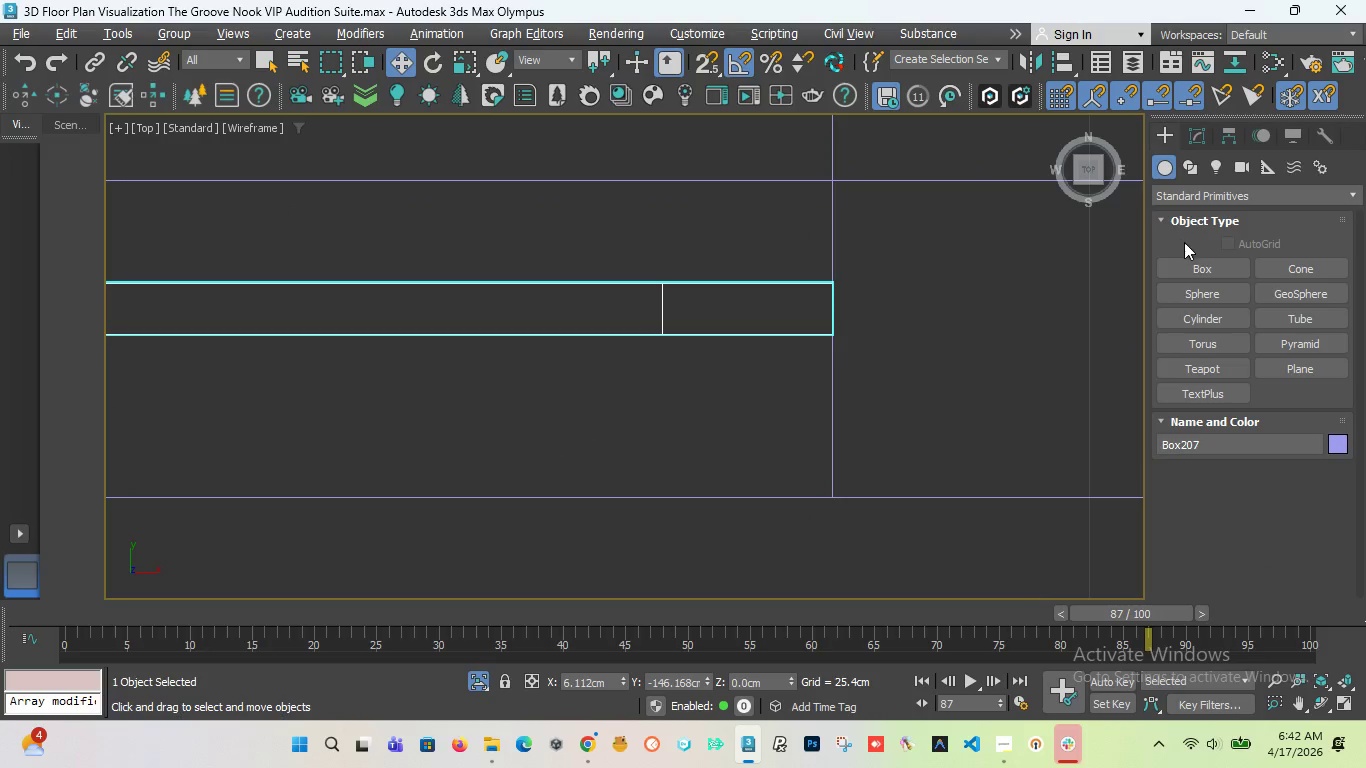 
left_click([1191, 259])
 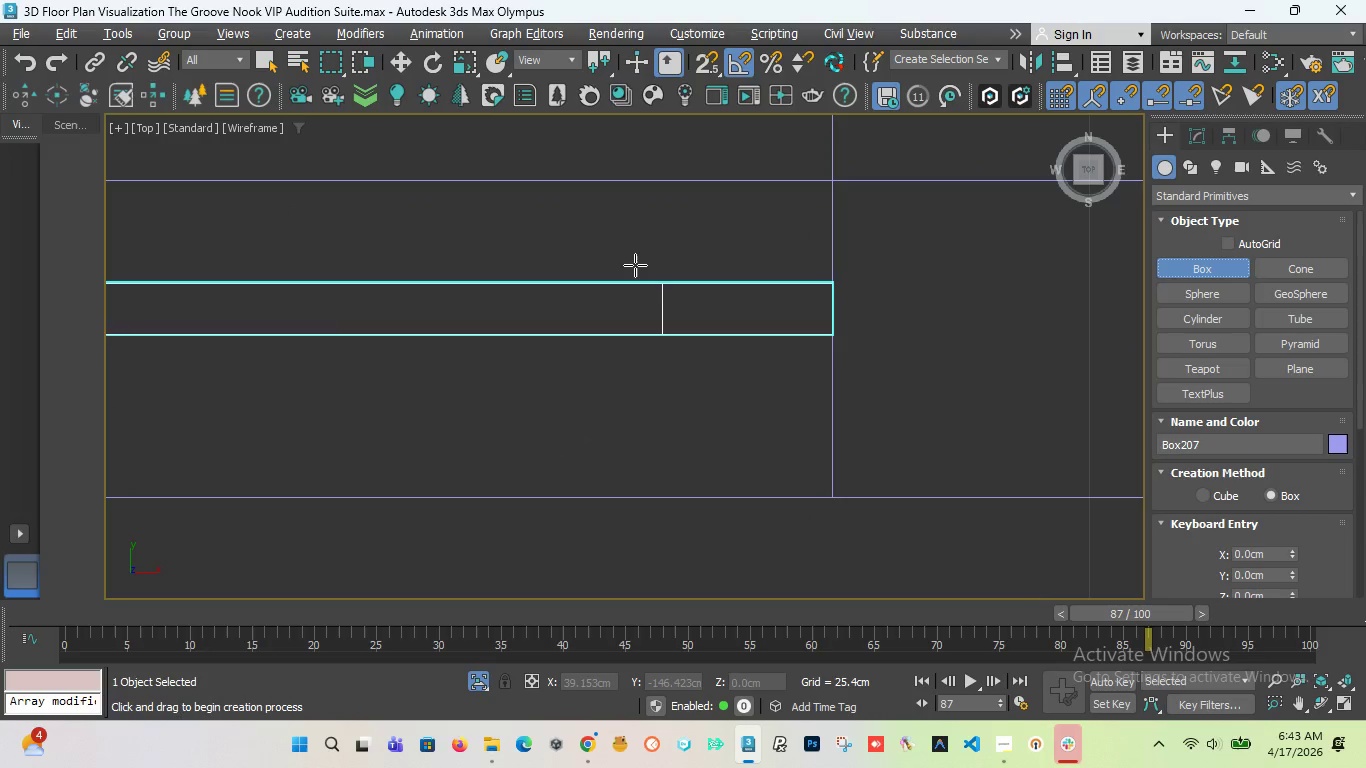 
left_click_drag(start_coordinate=[635, 265], to_coordinate=[697, 345])
 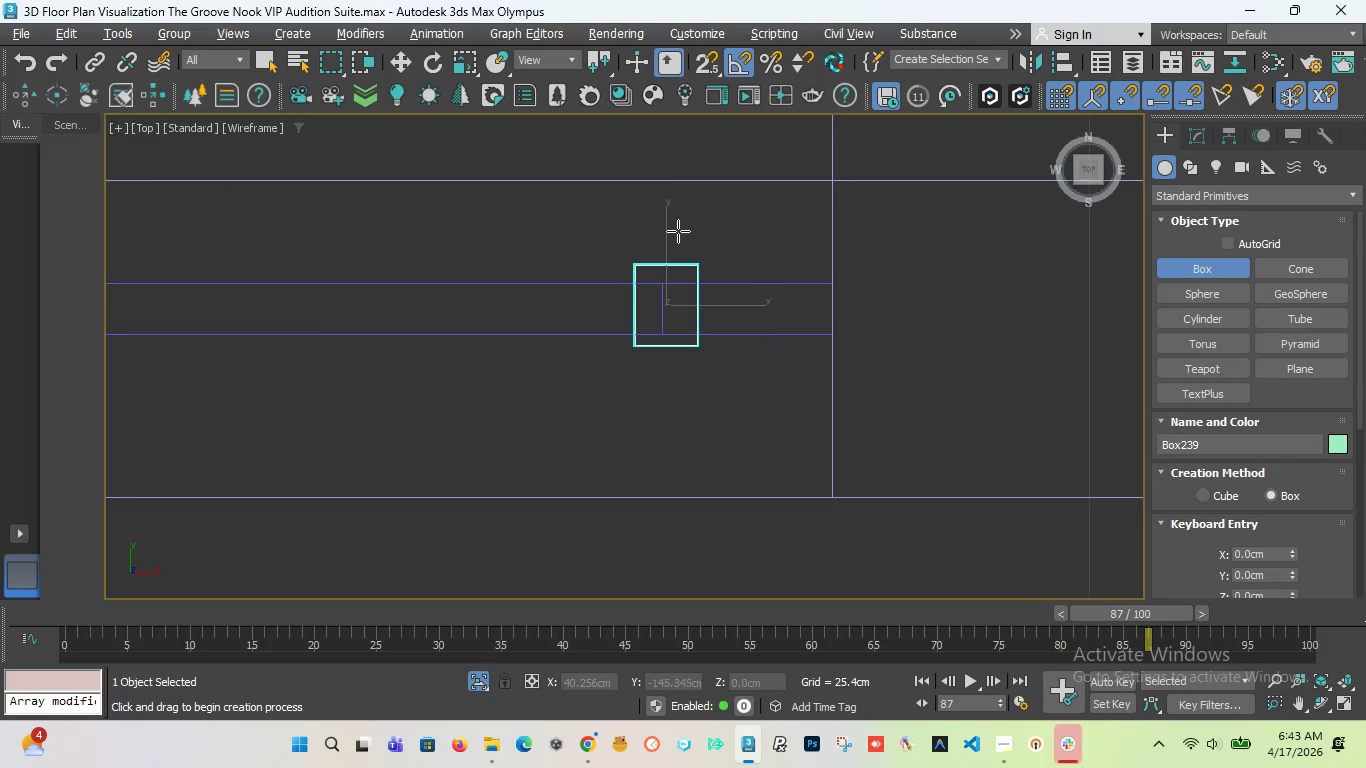 
left_click([679, 233])
 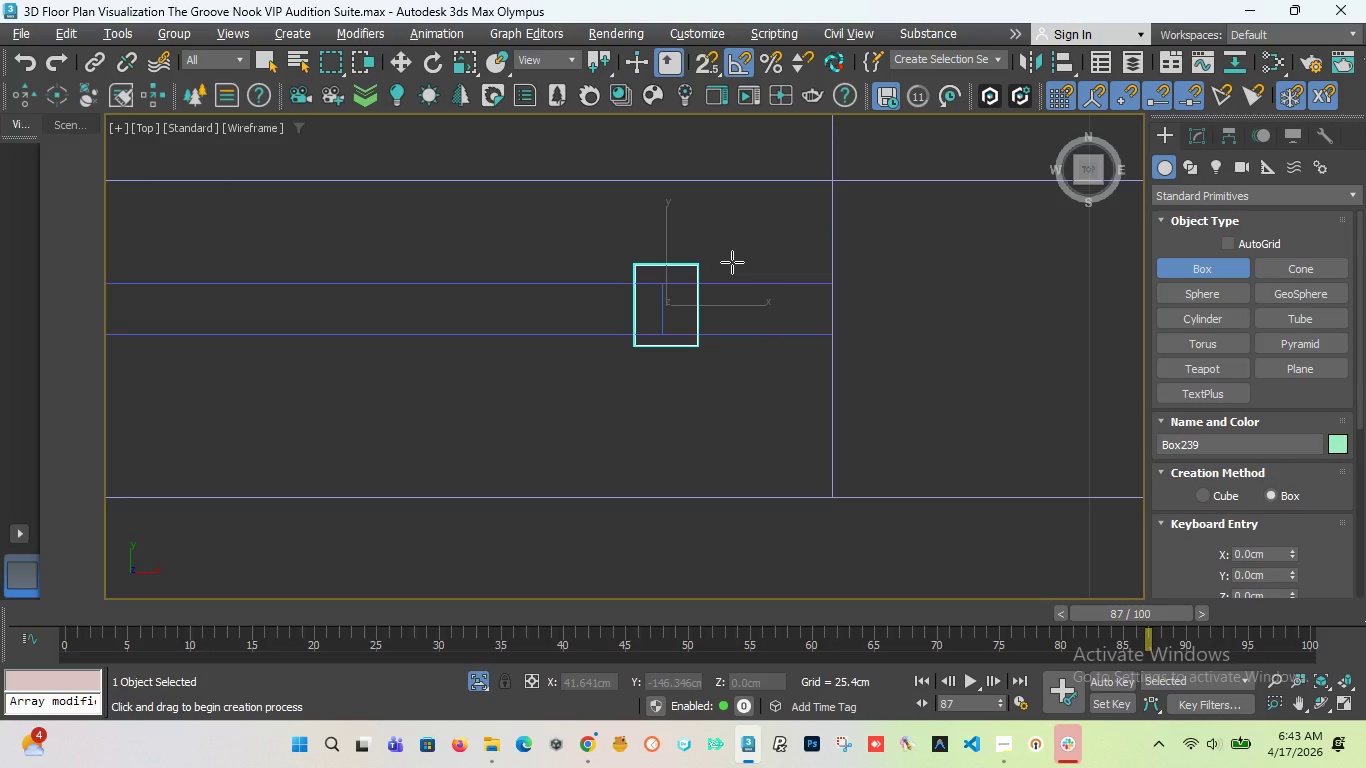 
key(F)
 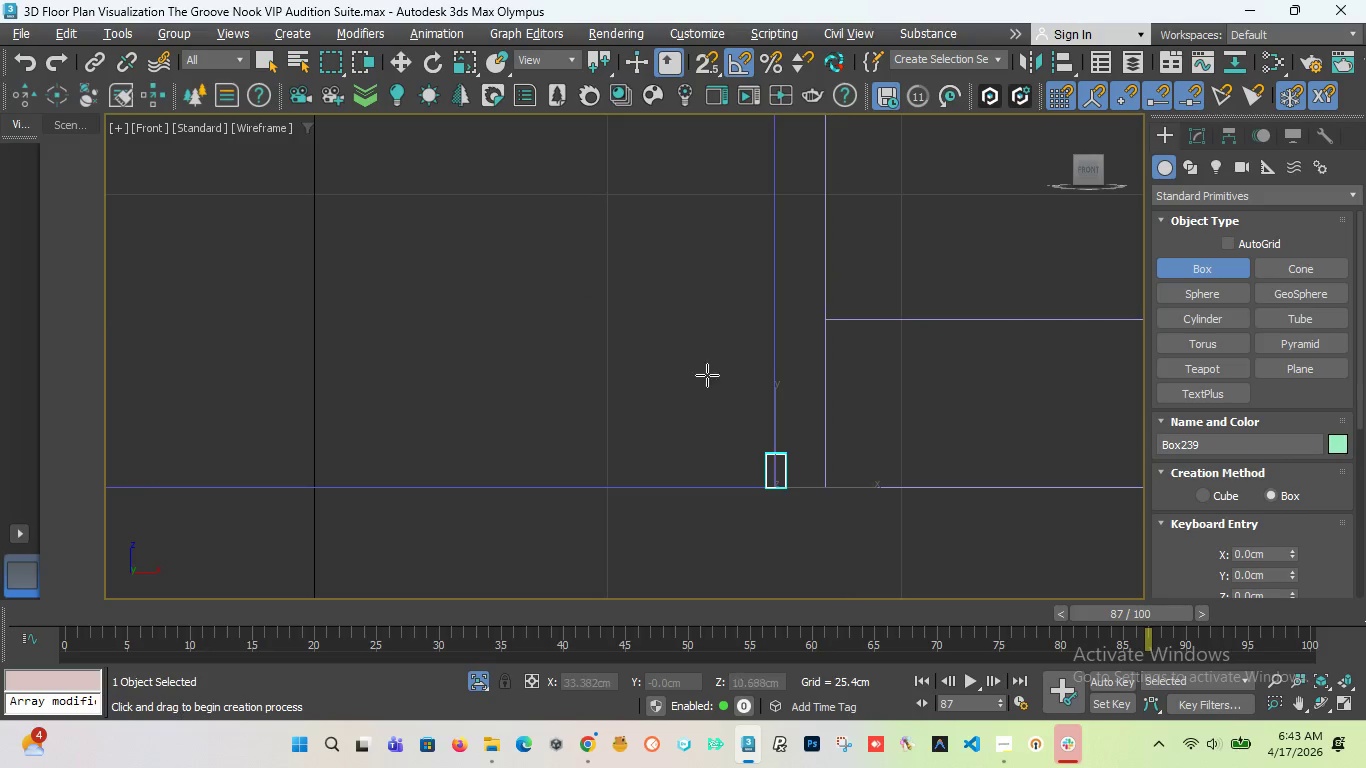 
scroll: coordinate [733, 425], scroll_direction: up, amount: 1.0
 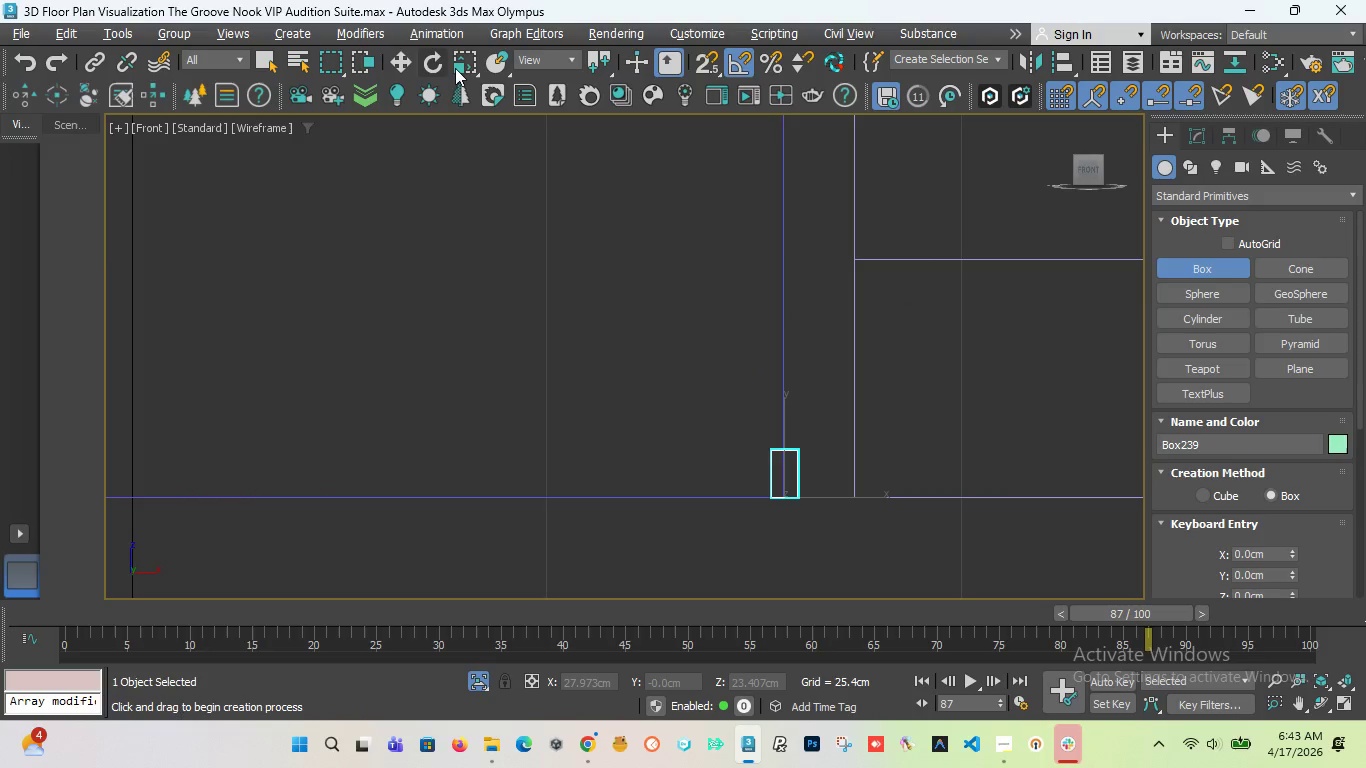 
left_click([461, 69])
 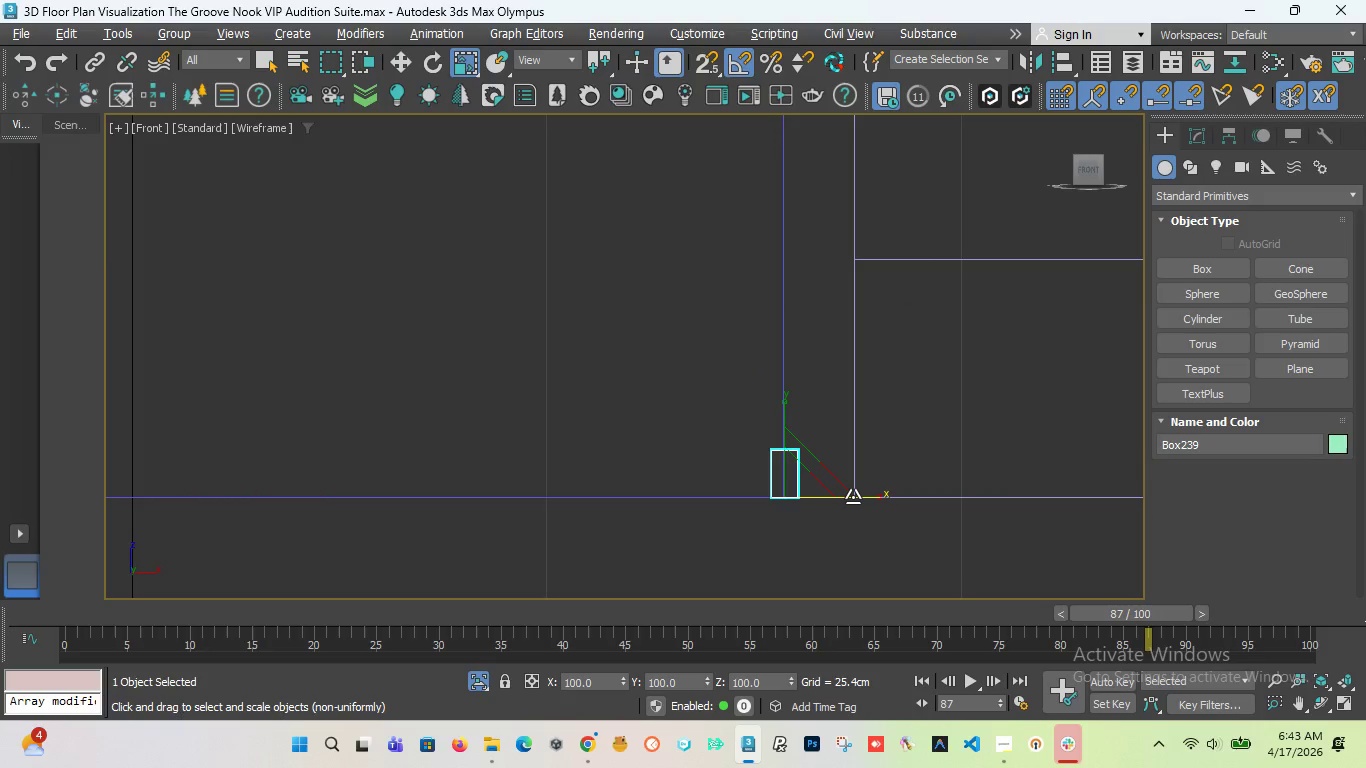 
left_click_drag(start_coordinate=[853, 497], to_coordinate=[991, 517])
 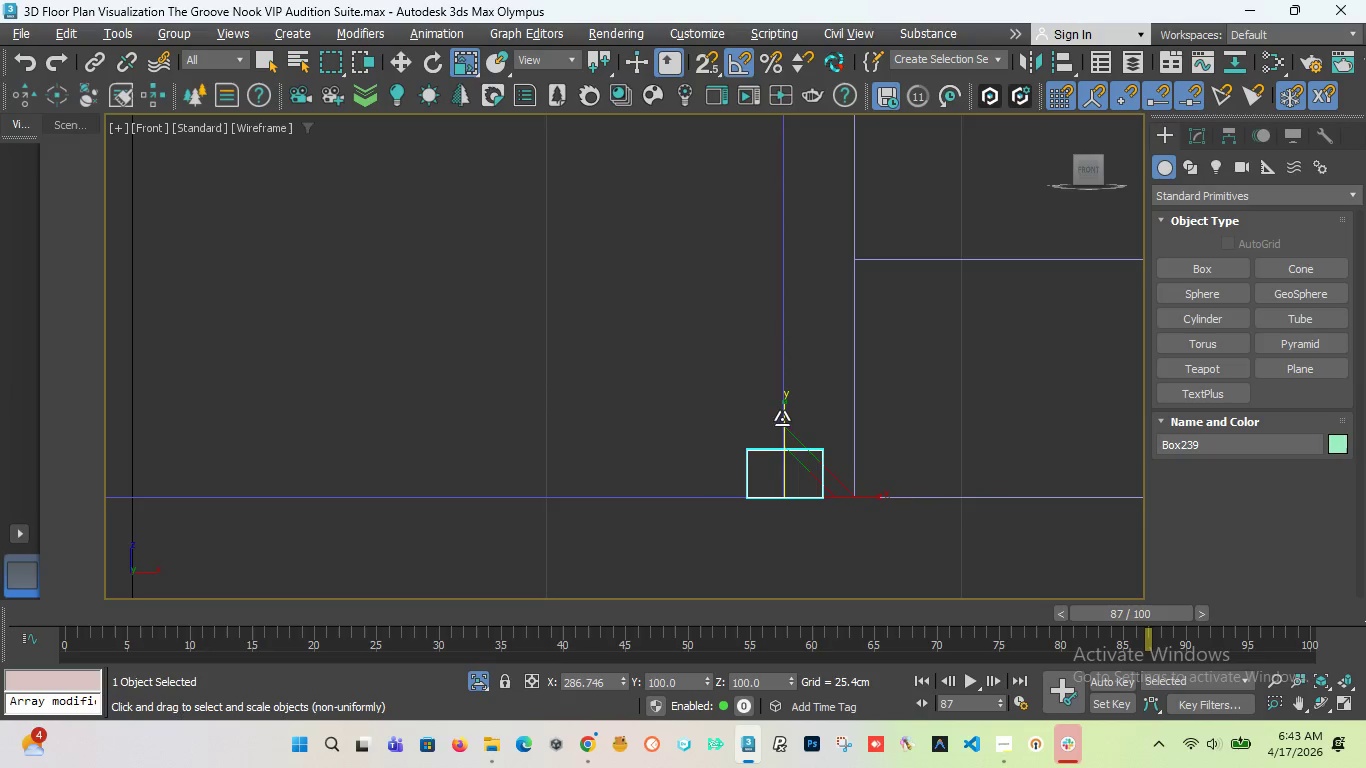 
left_click_drag(start_coordinate=[782, 419], to_coordinate=[783, 314])
 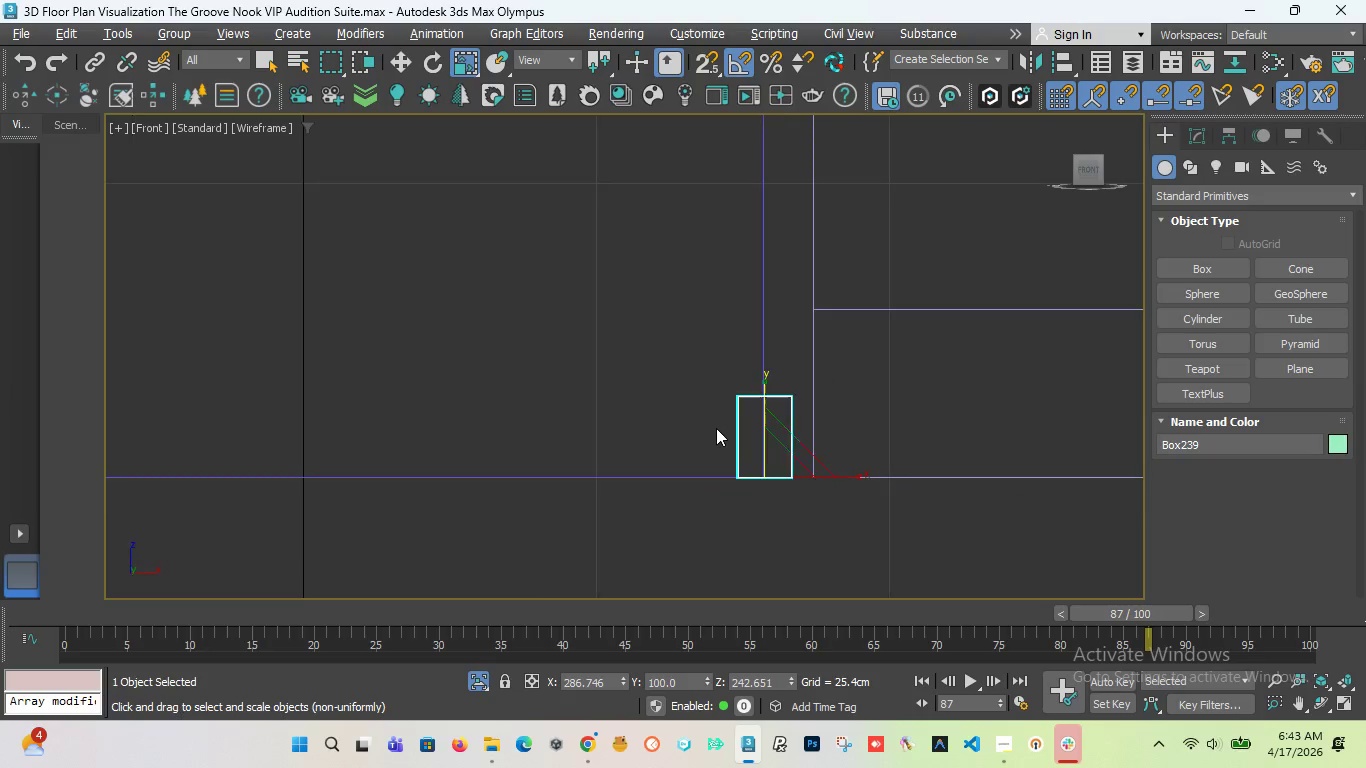 
scroll: coordinate [716, 428], scroll_direction: down, amount: 1.0
 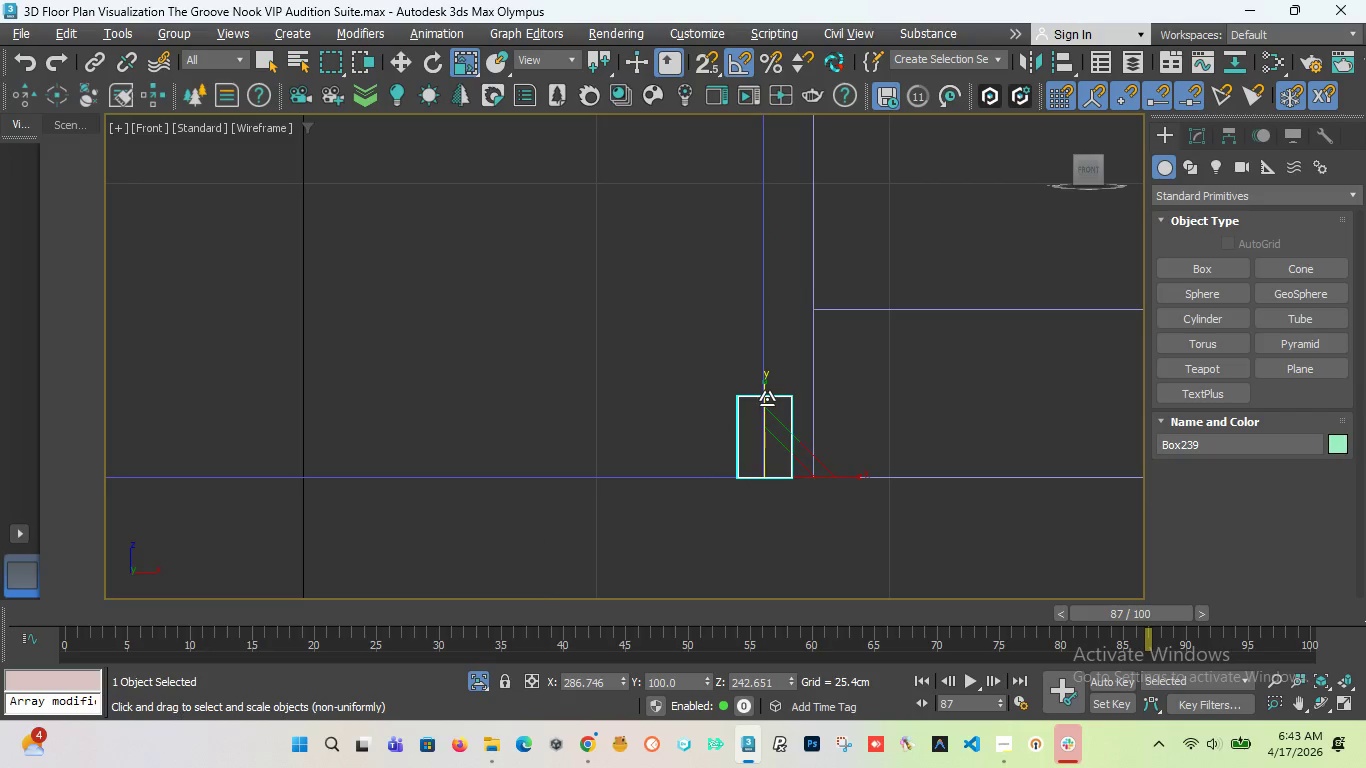 
key(W)
 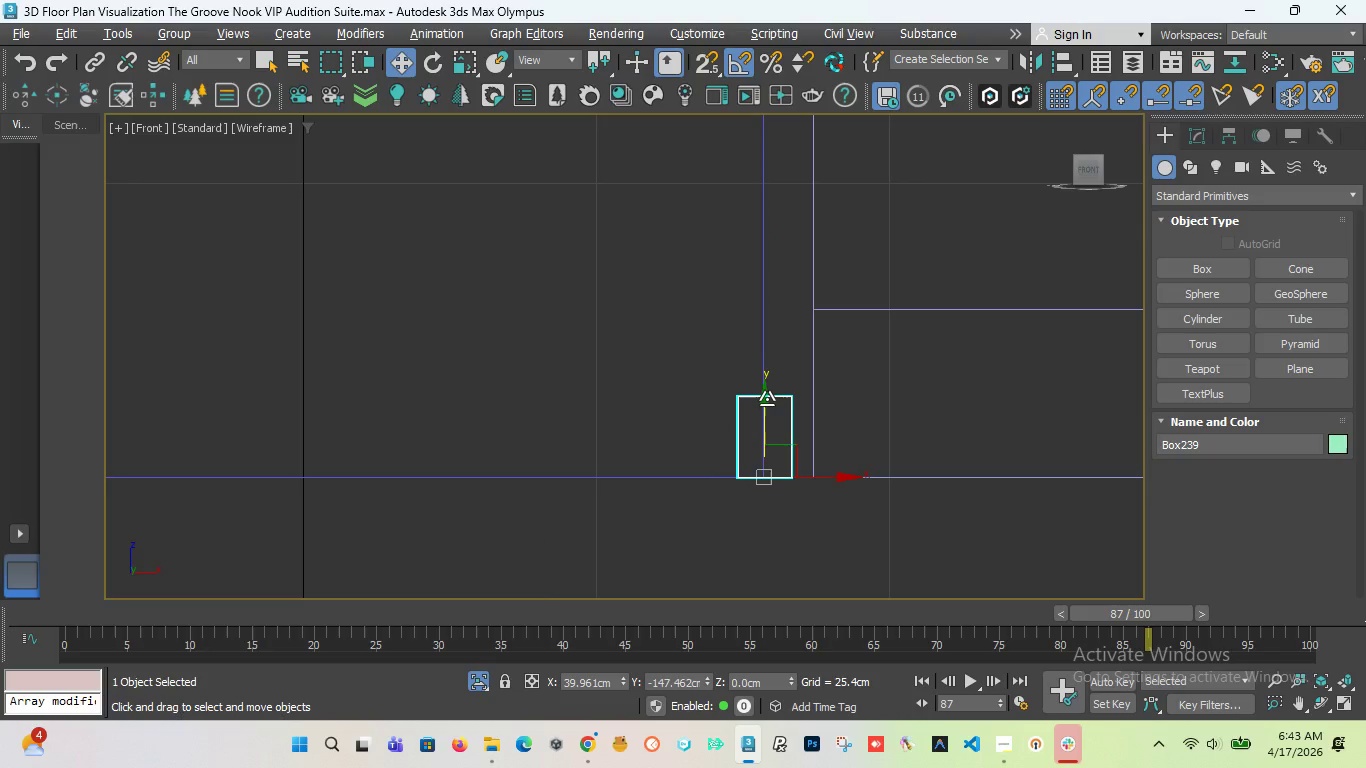 
left_click_drag(start_coordinate=[767, 399], to_coordinate=[768, 280])
 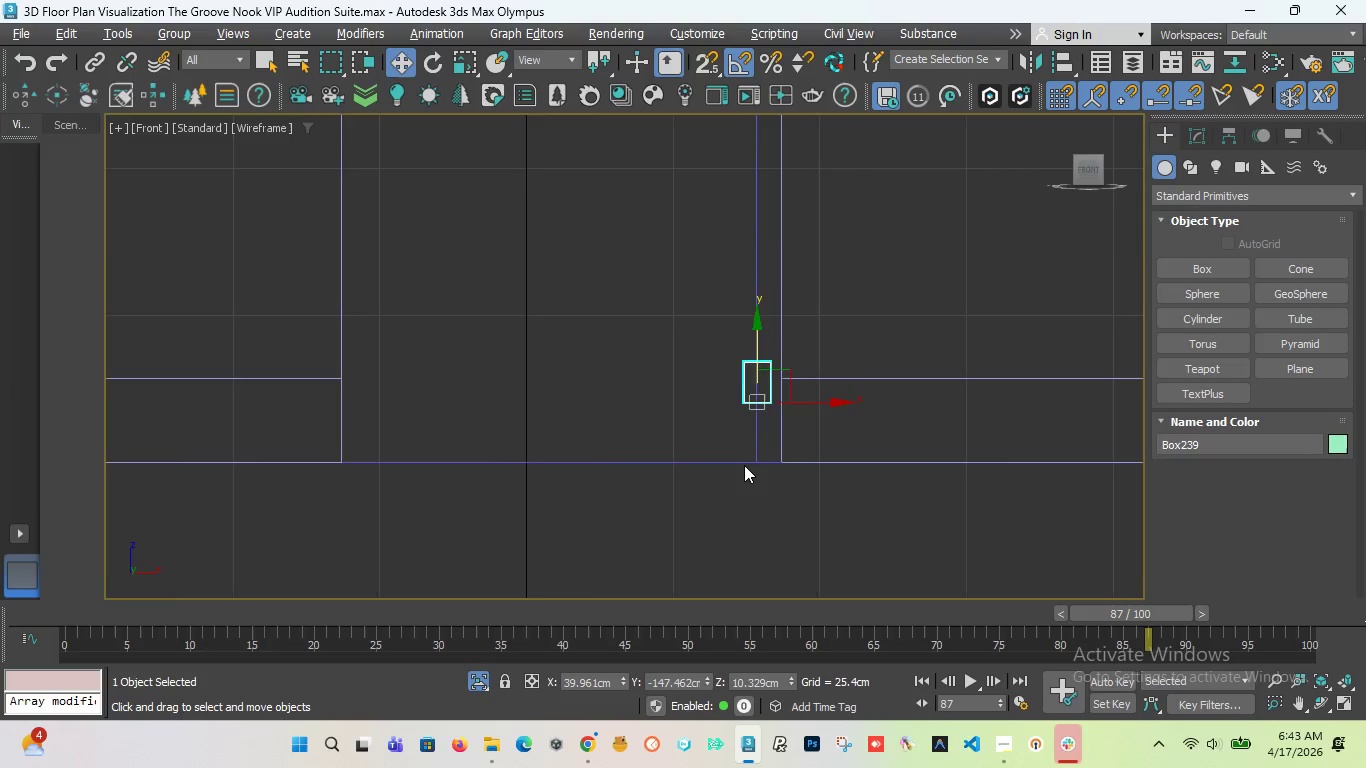 
scroll: coordinate [743, 466], scroll_direction: down, amount: 6.0
 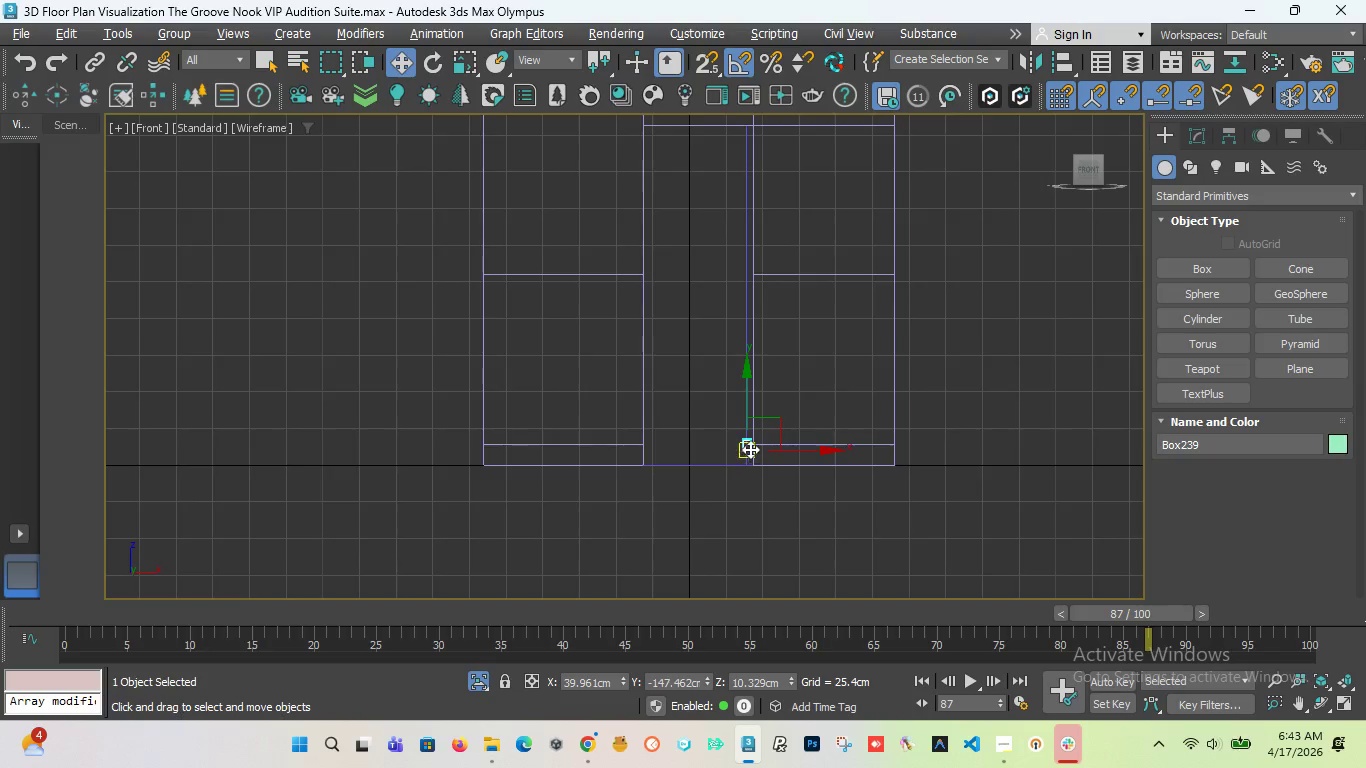 
scroll: coordinate [750, 449], scroll_direction: up, amount: 2.0
 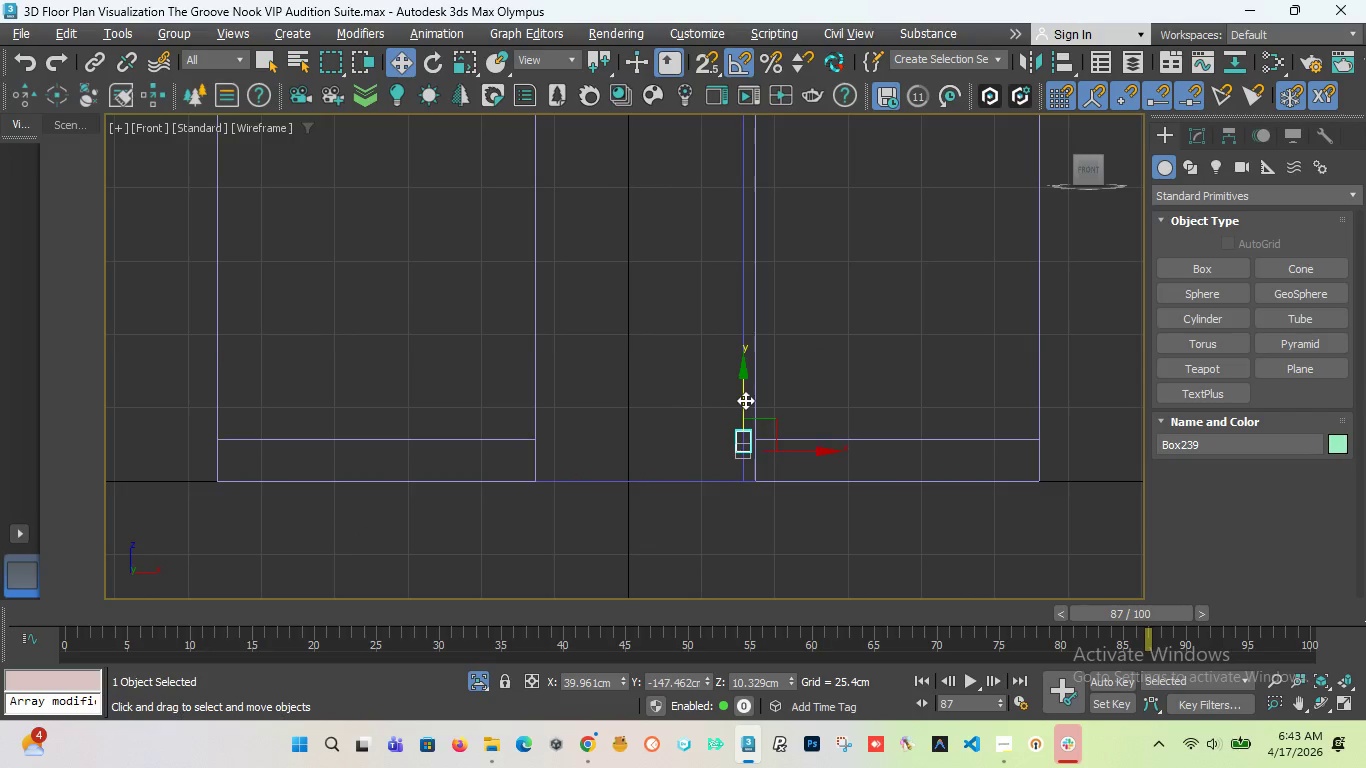 
left_click_drag(start_coordinate=[745, 400], to_coordinate=[743, 329])
 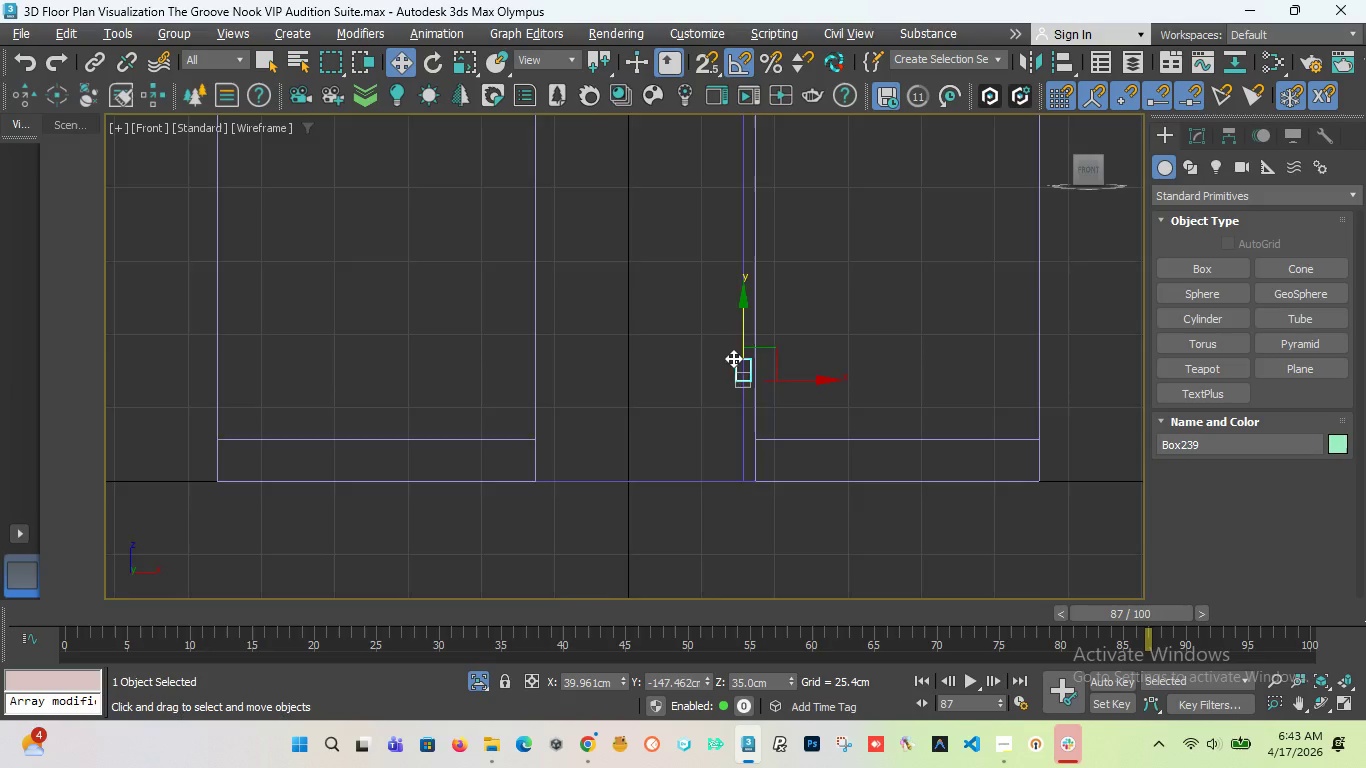 
scroll: coordinate [735, 411], scroll_direction: up, amount: 2.0
 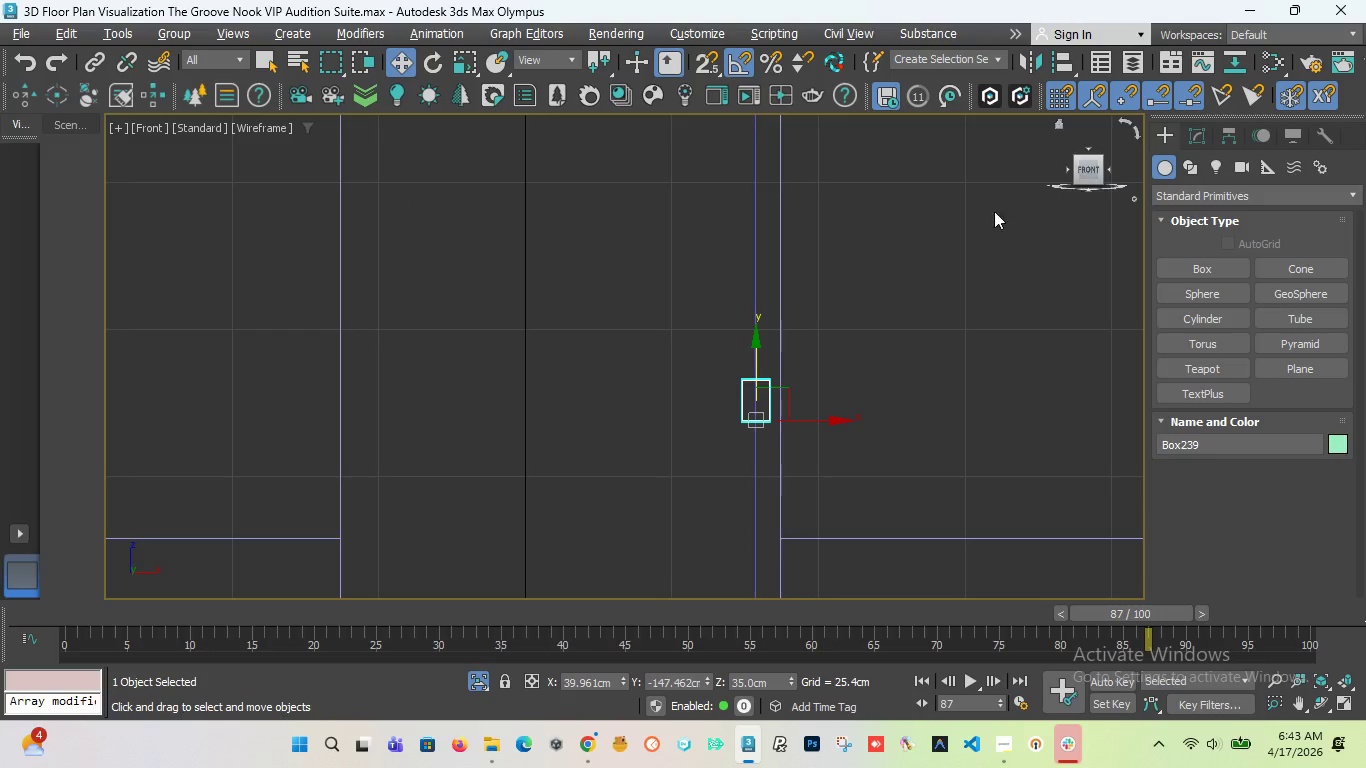 
scroll: coordinate [753, 368], scroll_direction: down, amount: 5.0
 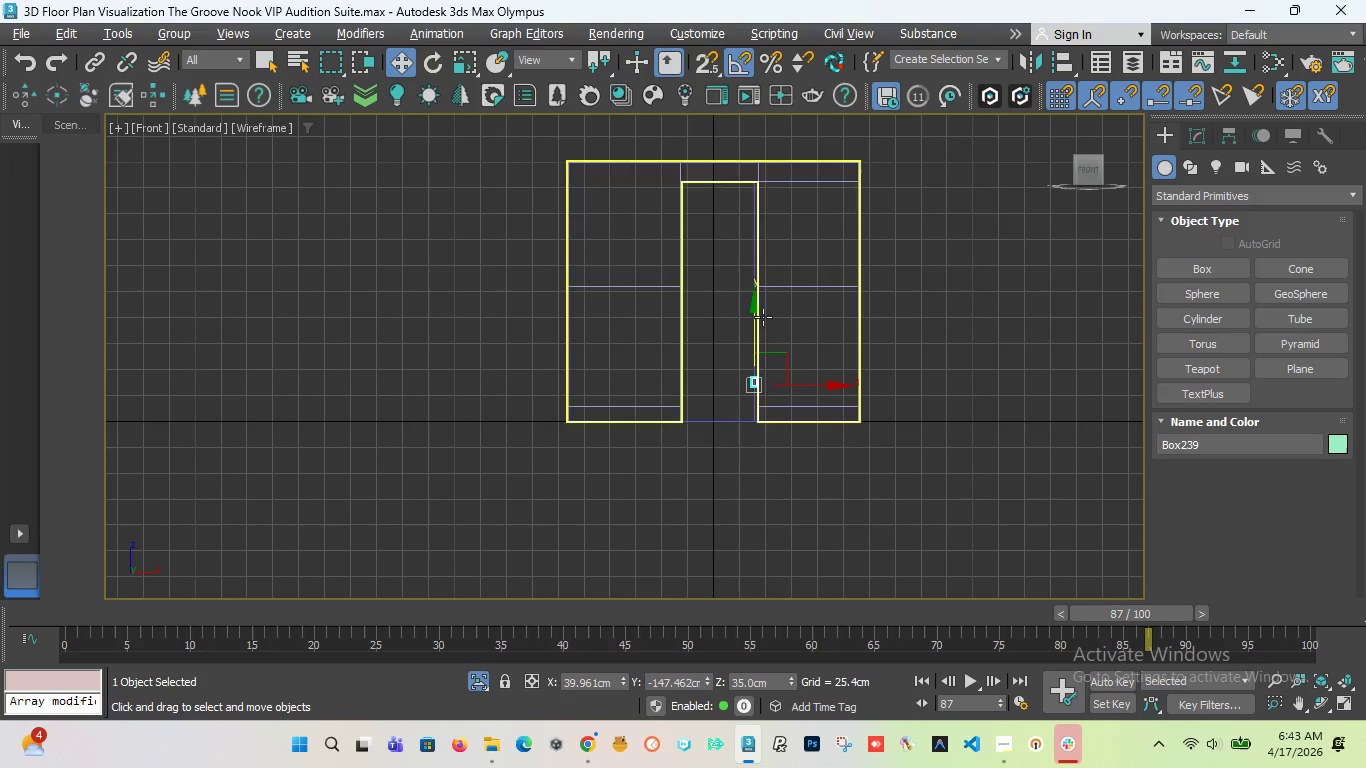 
hold_key(key=ShiftLeft, duration=2.34)
left_click_drag(start_coordinate=[752, 316], to_coordinate=[769, 146])
 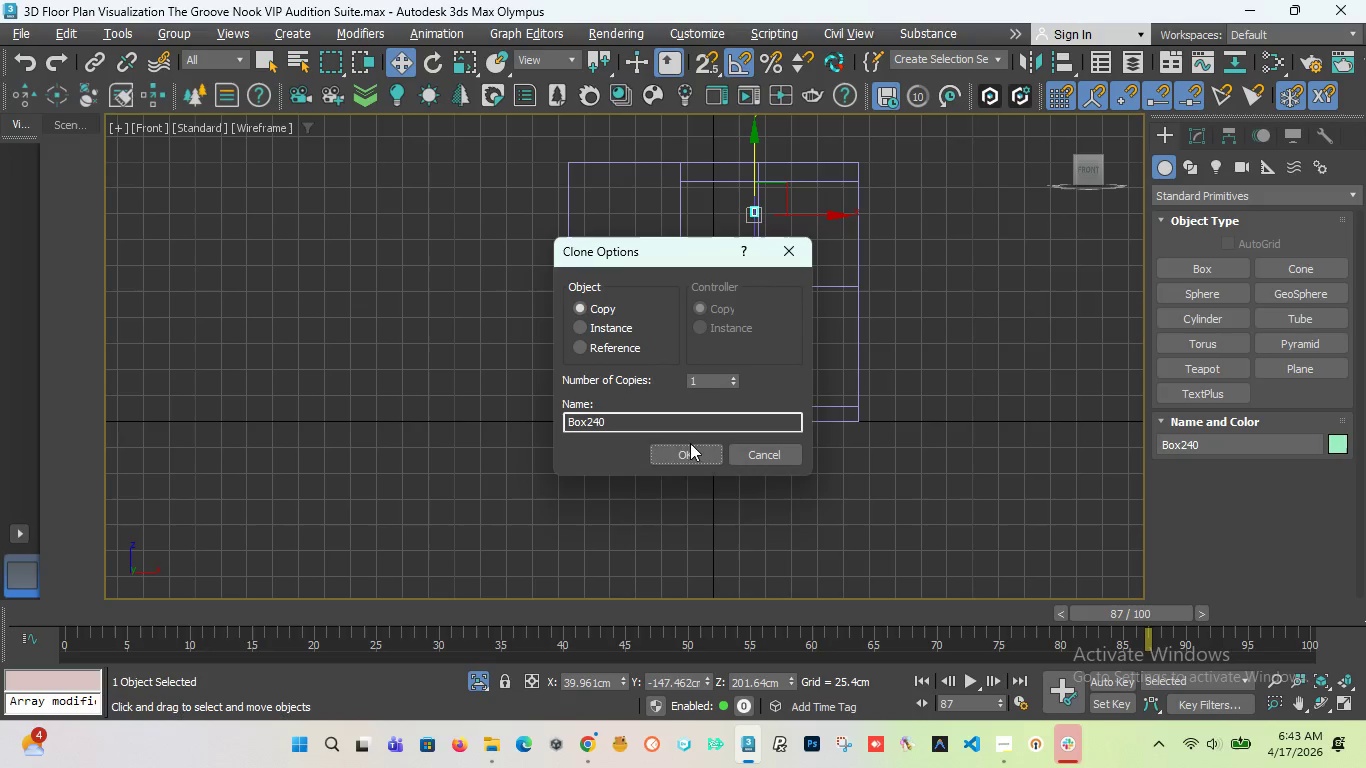 
left_click([688, 452])
 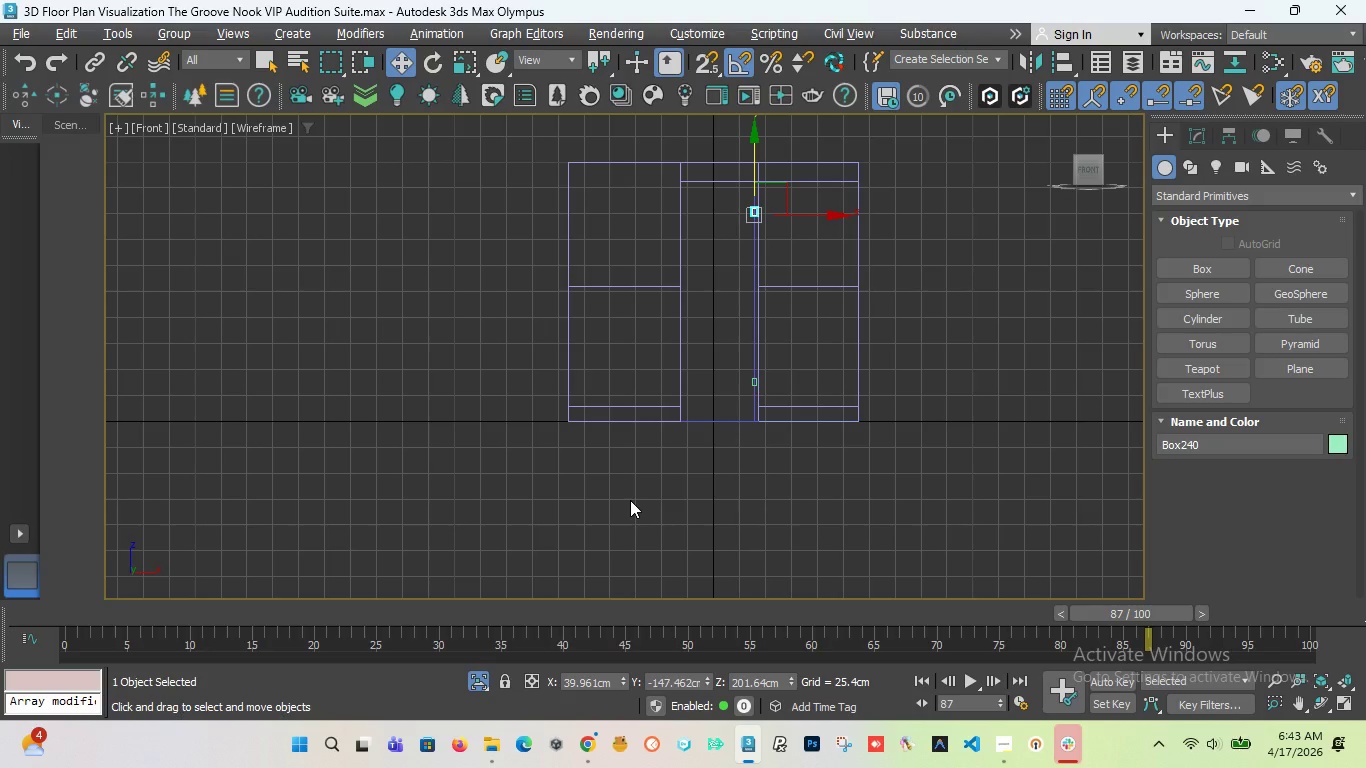 
wait(15.55)
 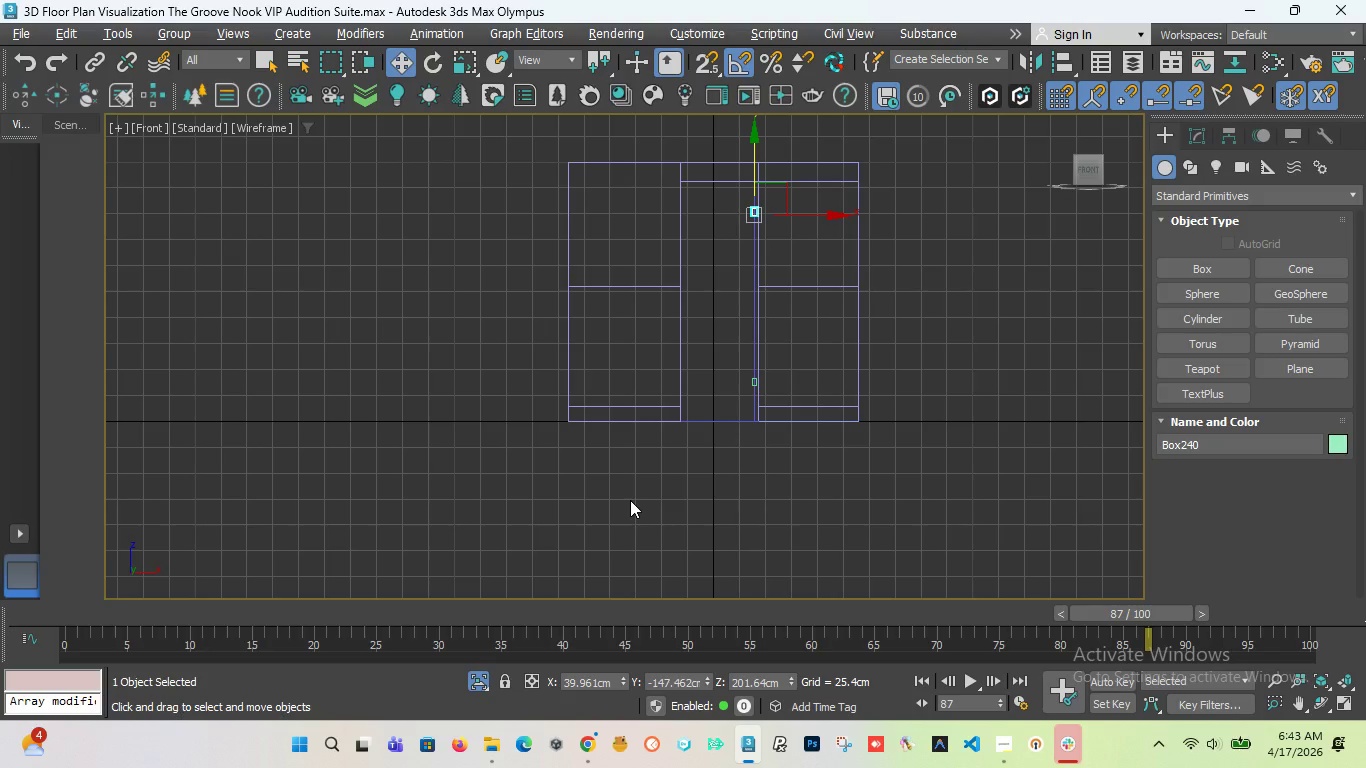 
left_click([19, 29])
 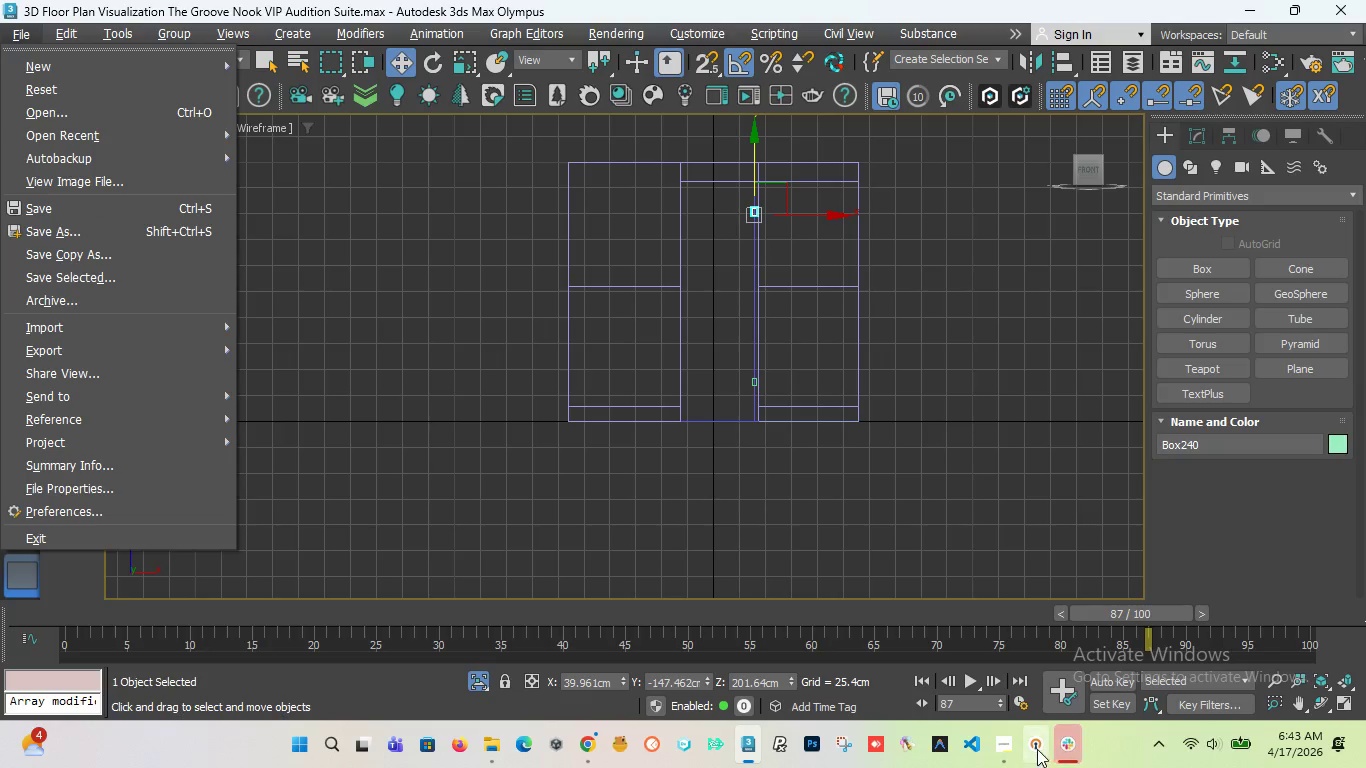 
left_click([1008, 747])